 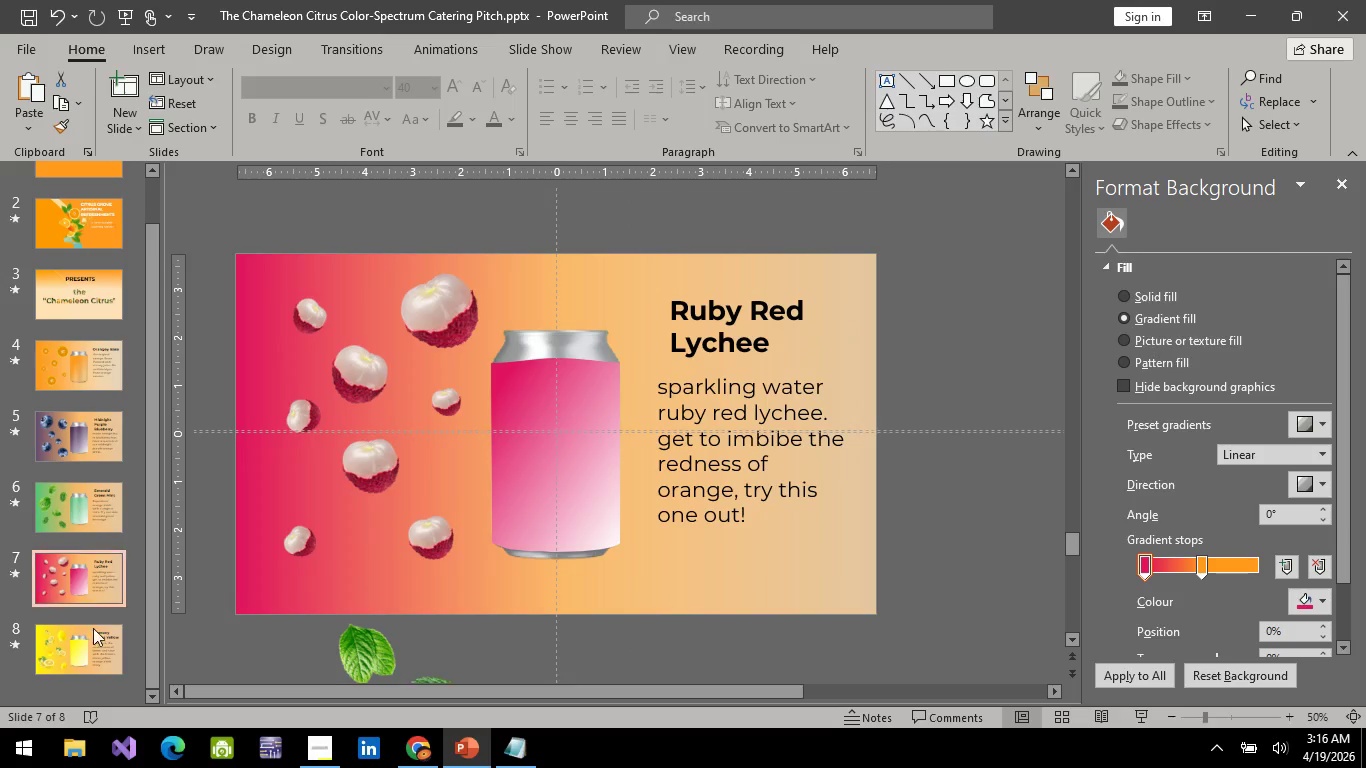 
left_click([93, 641])
 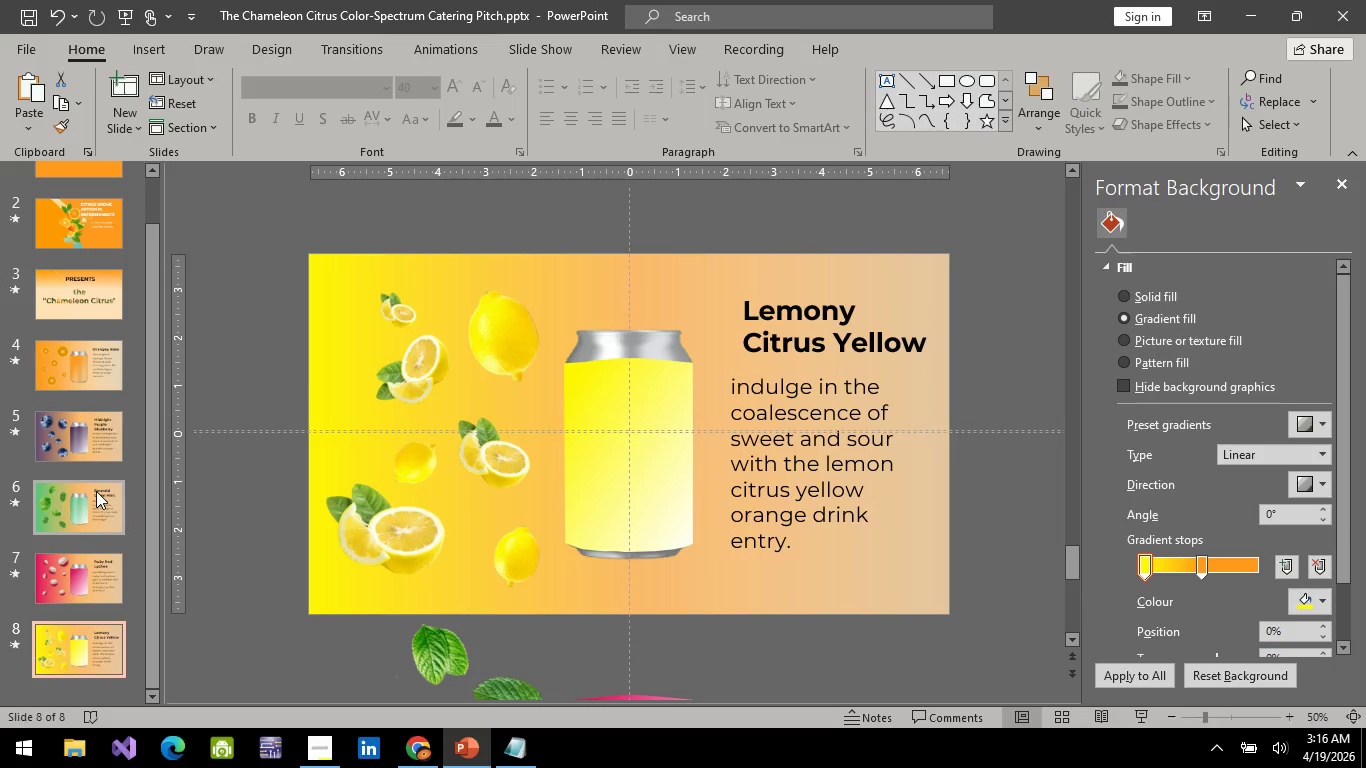 
scroll: coordinate [96, 491], scroll_direction: down, amount: 4.0
 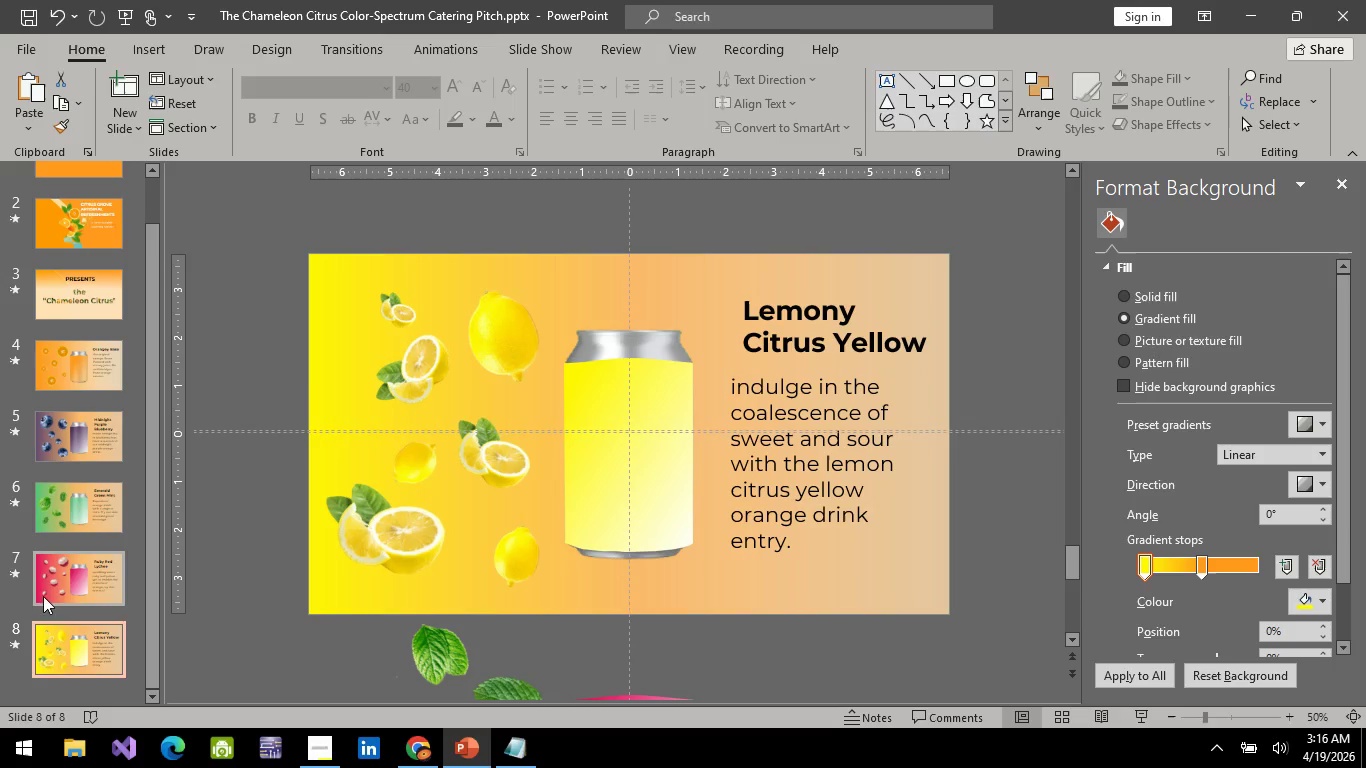 
left_click([38, 582])
 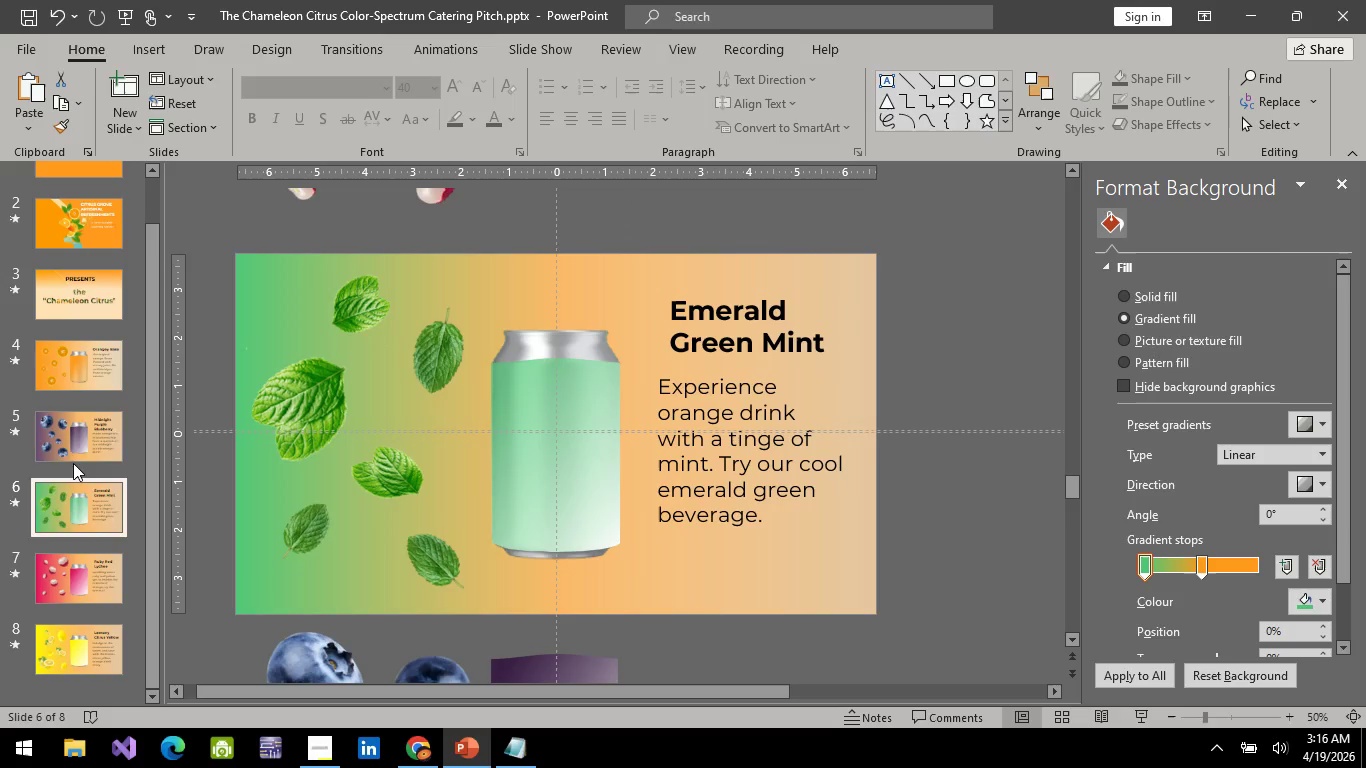 
double_click([73, 421])
 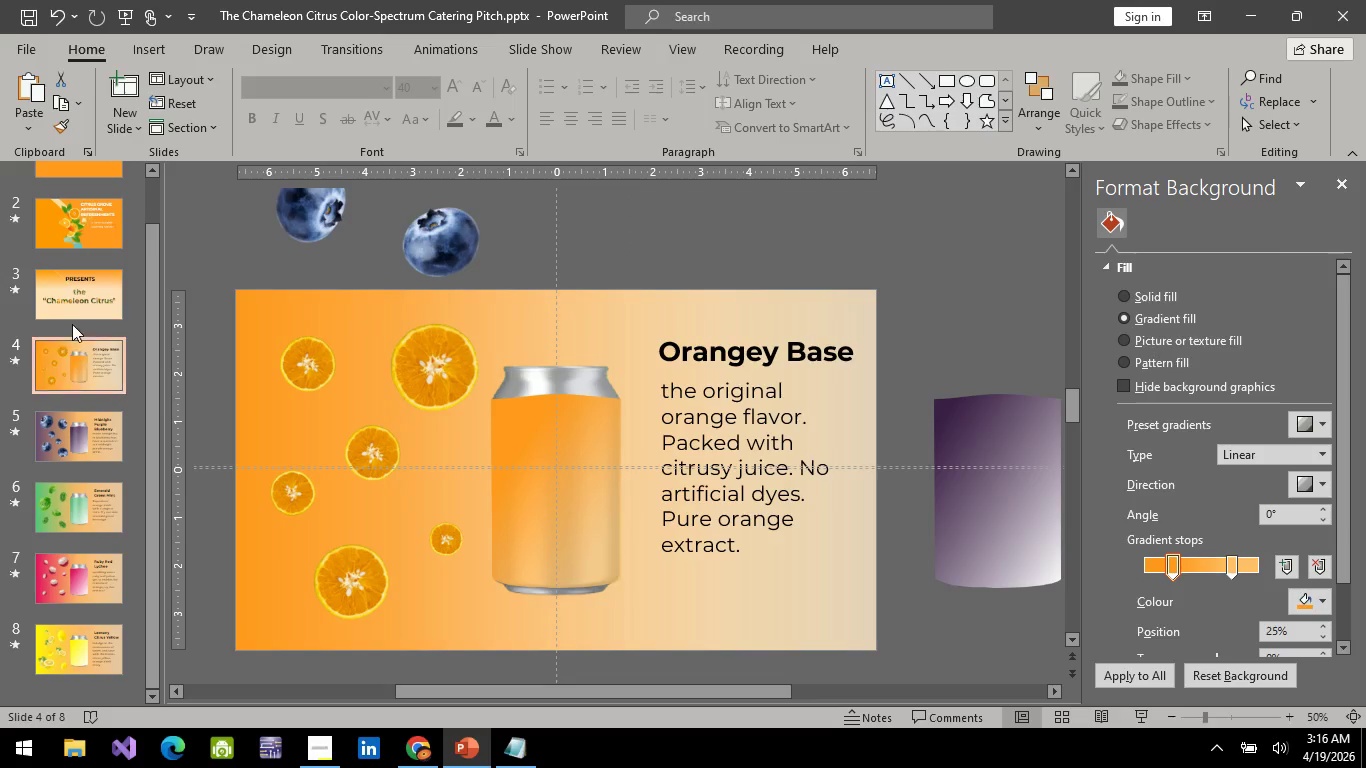 
scroll: coordinate [69, 306], scroll_direction: up, amount: 3.0
 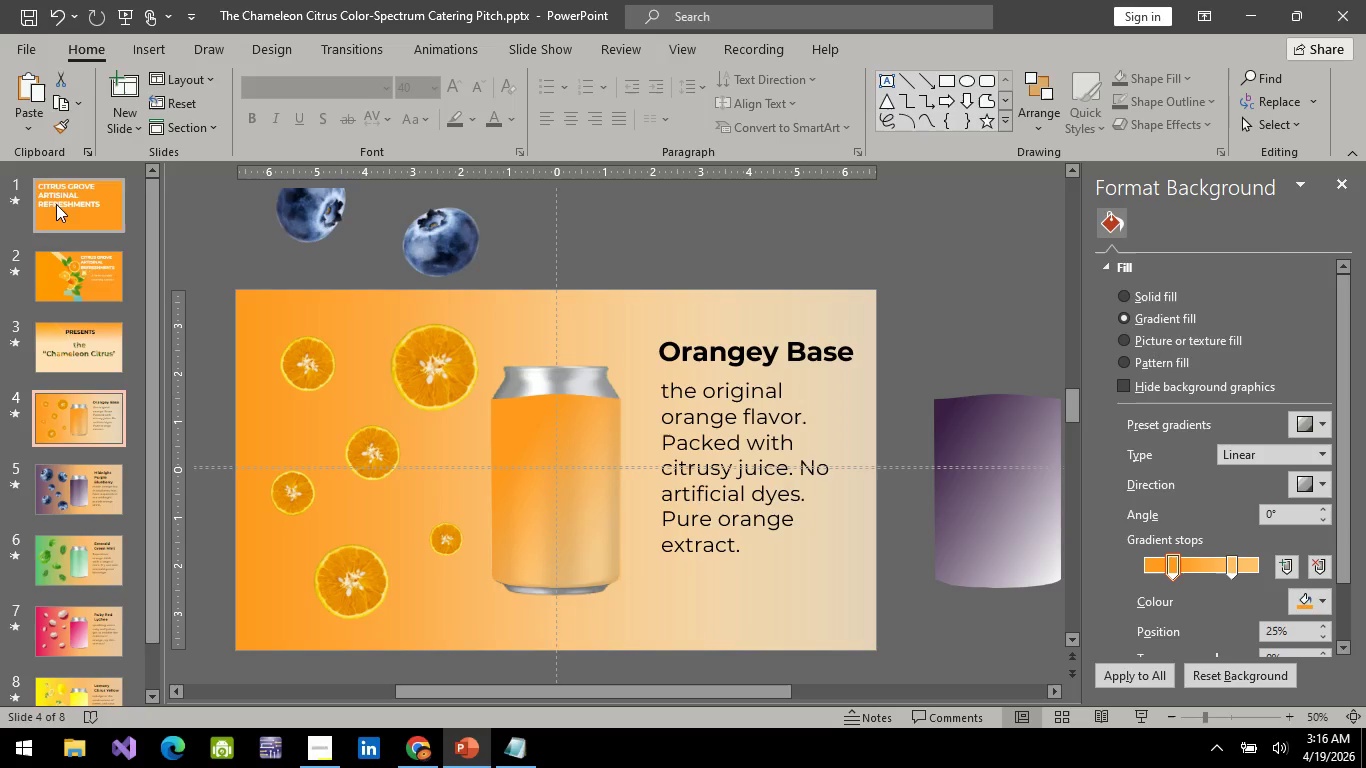 
left_click([56, 203])
 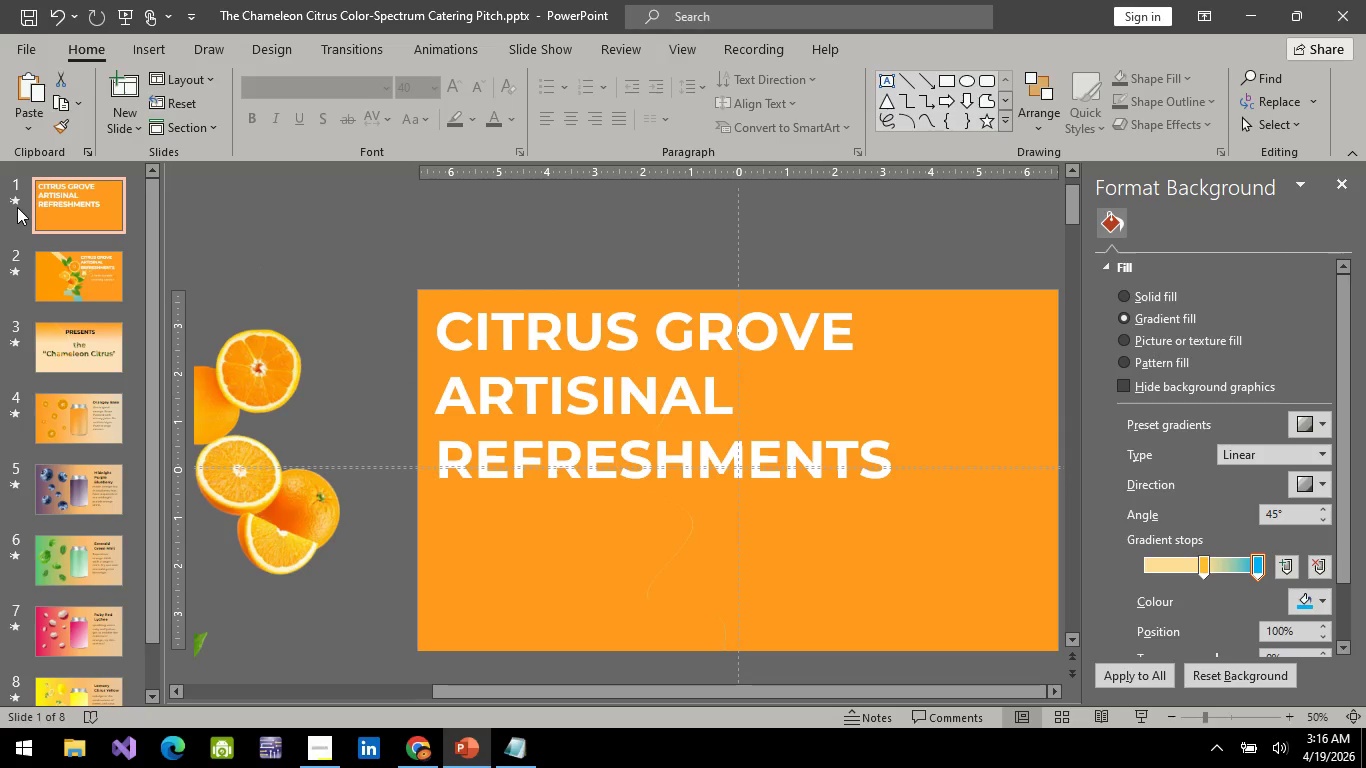 
scroll: coordinate [87, 406], scroll_direction: down, amount: 4.0
 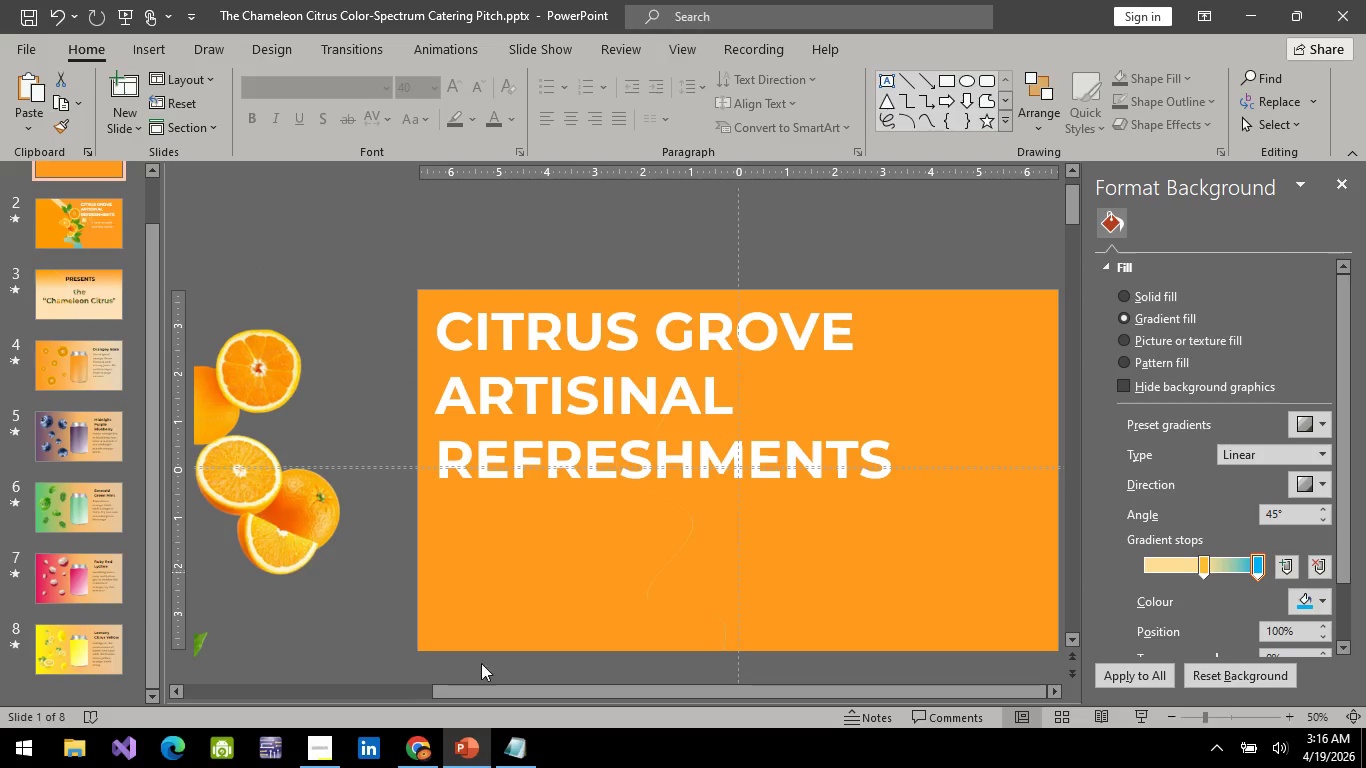 
key(Alt+AltLeft)
 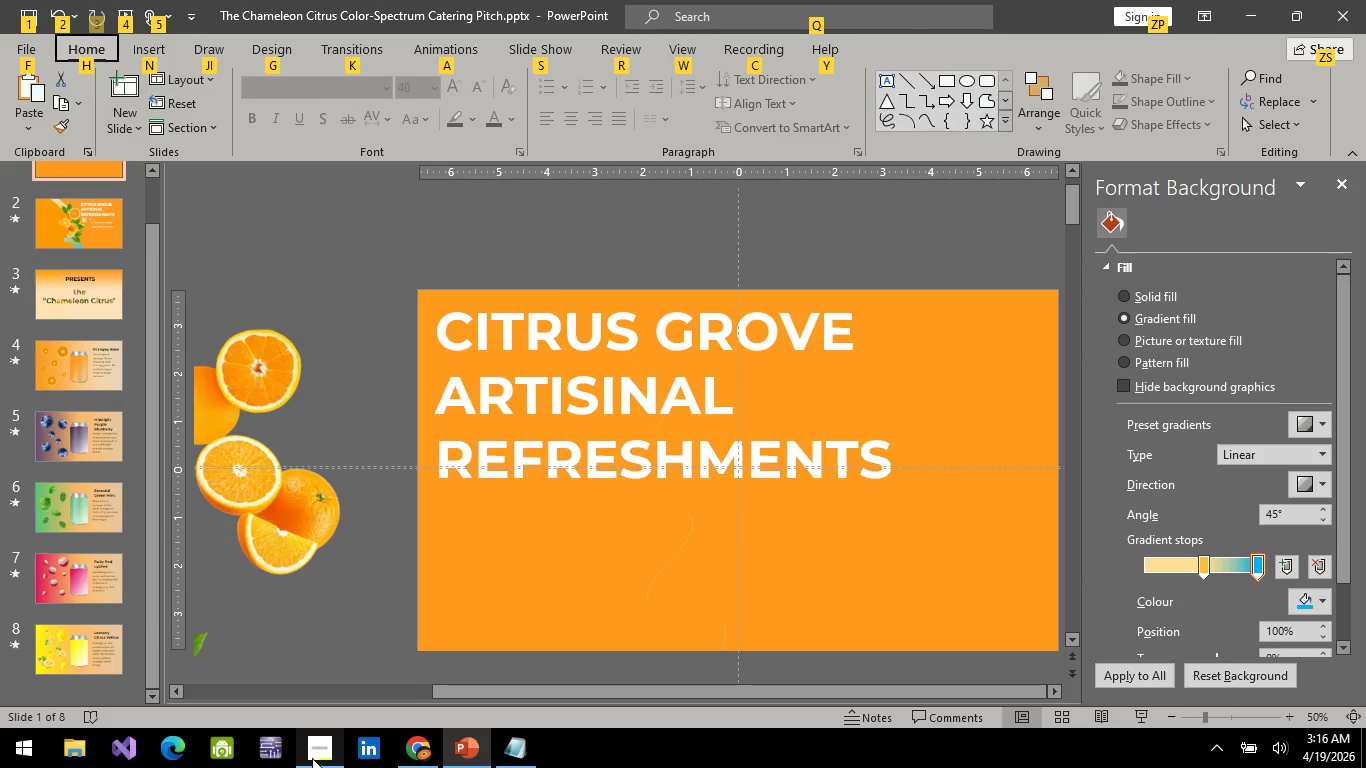 
left_click([312, 758])